 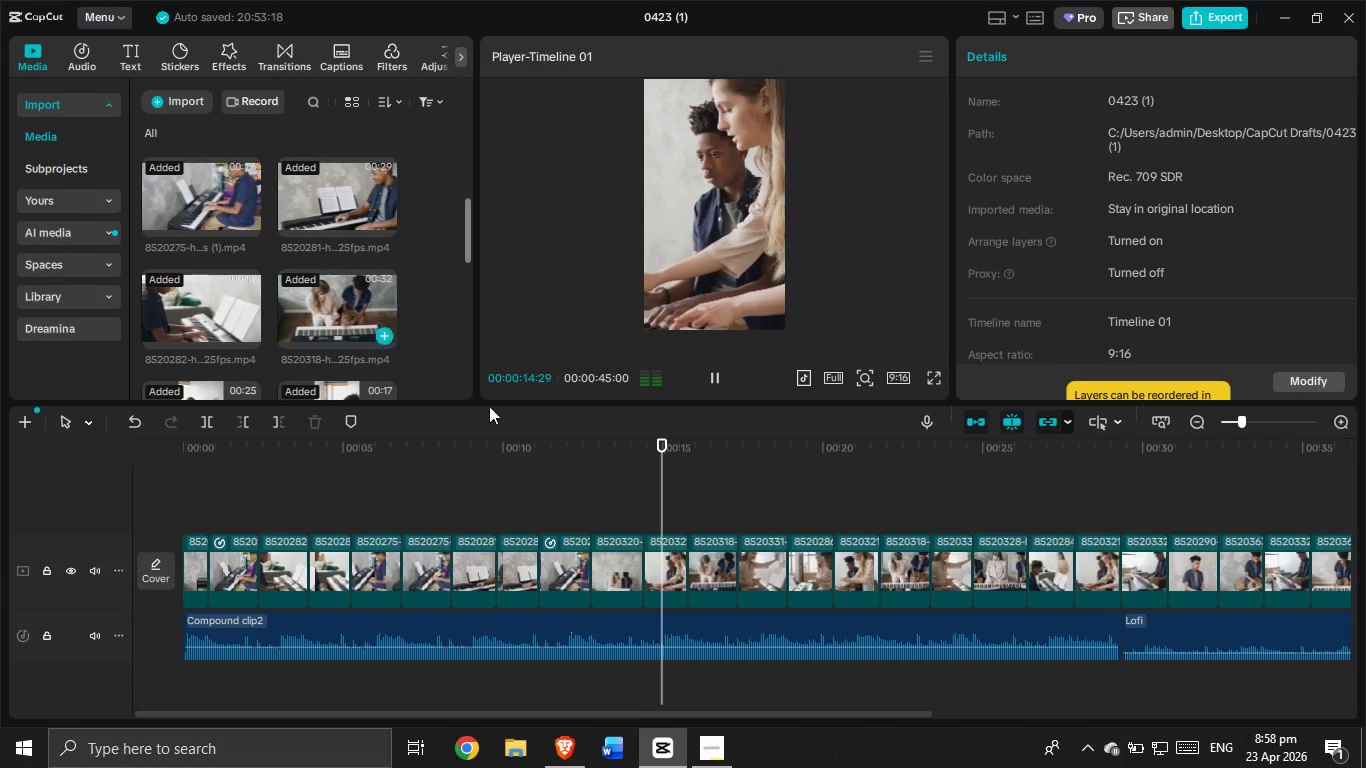 
left_click([717, 502])
 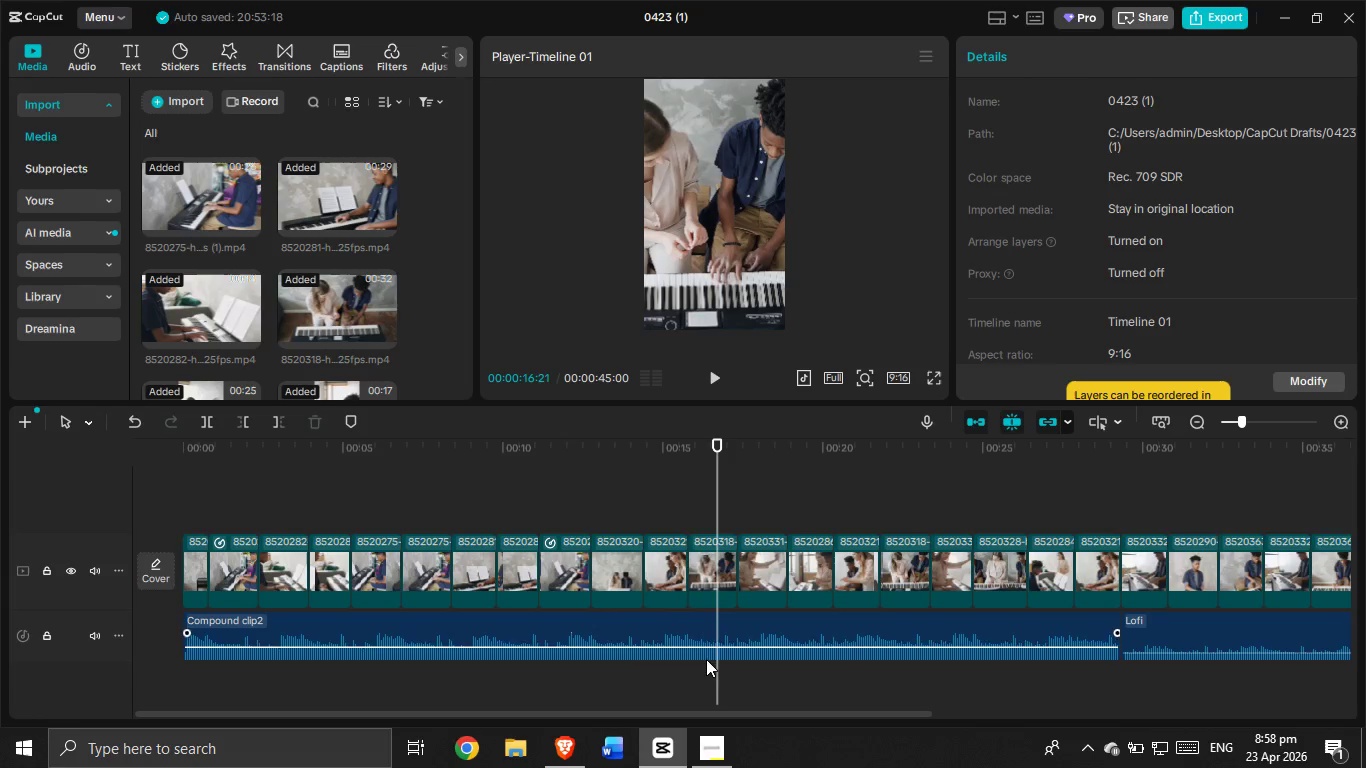 
left_click_drag(start_coordinate=[698, 711], to_coordinate=[956, 734])
 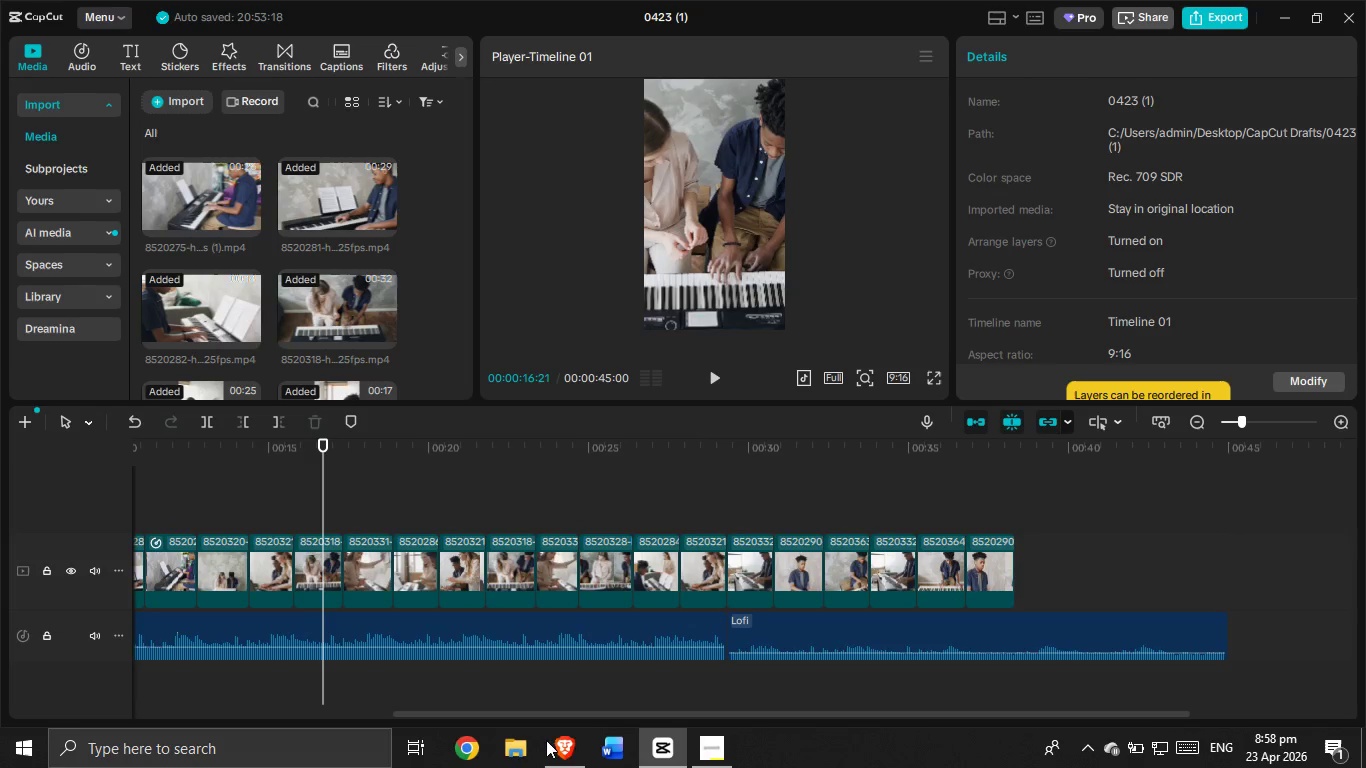 
left_click([565, 746])
 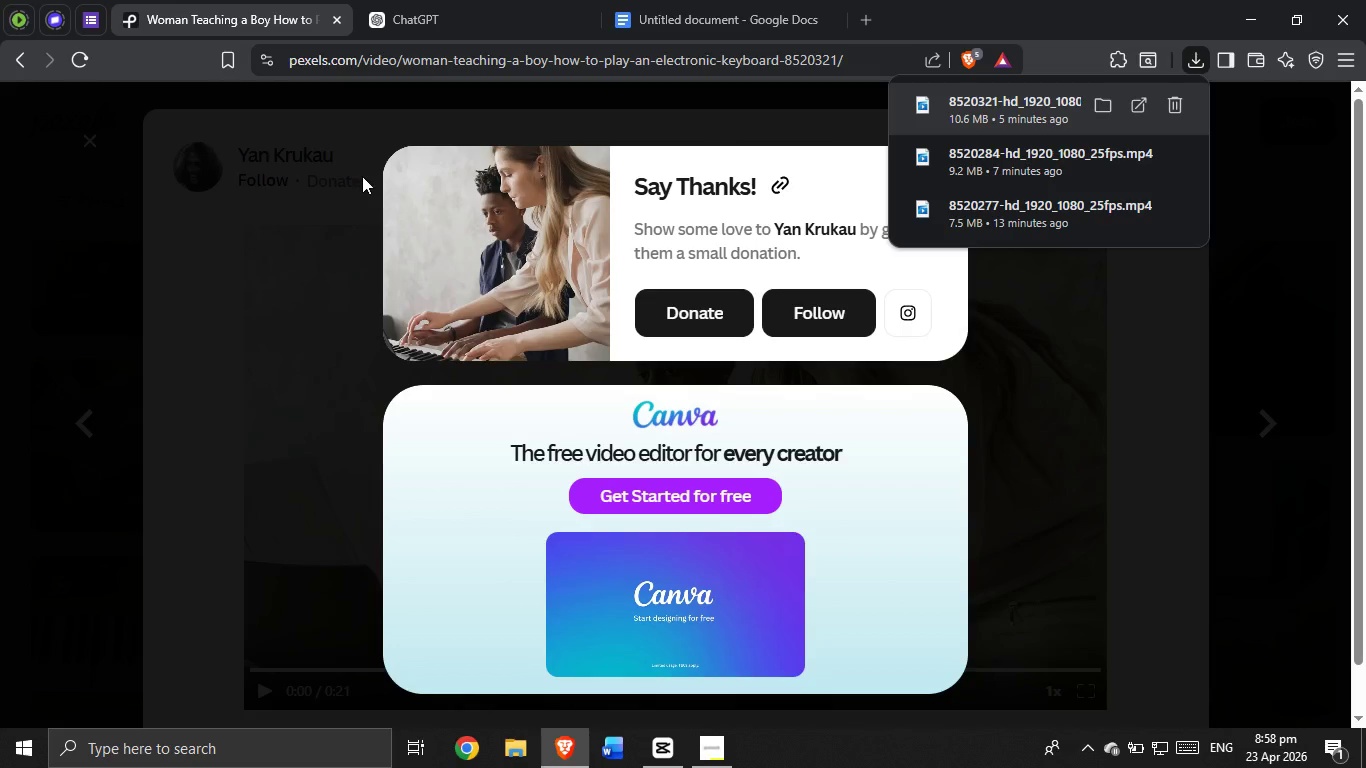 
left_click([321, 169])
 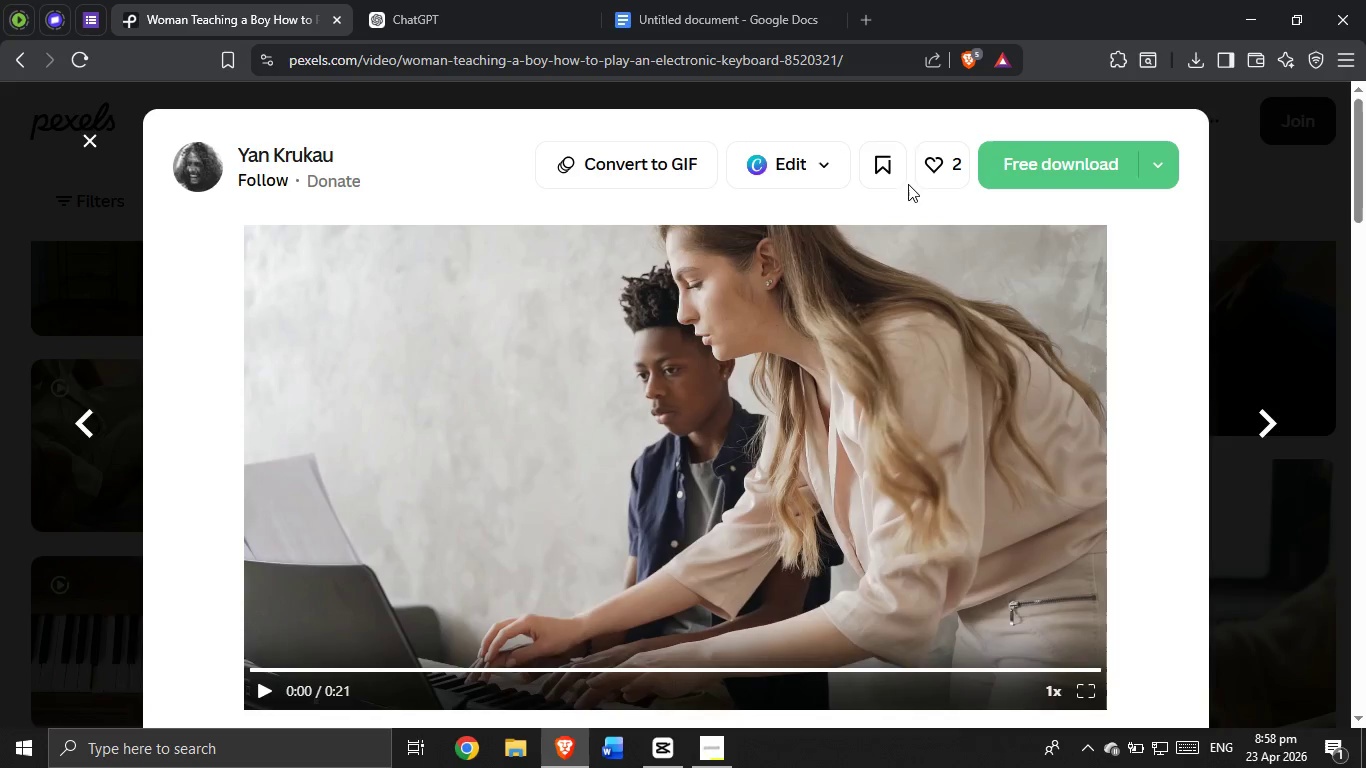 
scroll: coordinate [432, 308], scroll_direction: down, amount: 19.0
 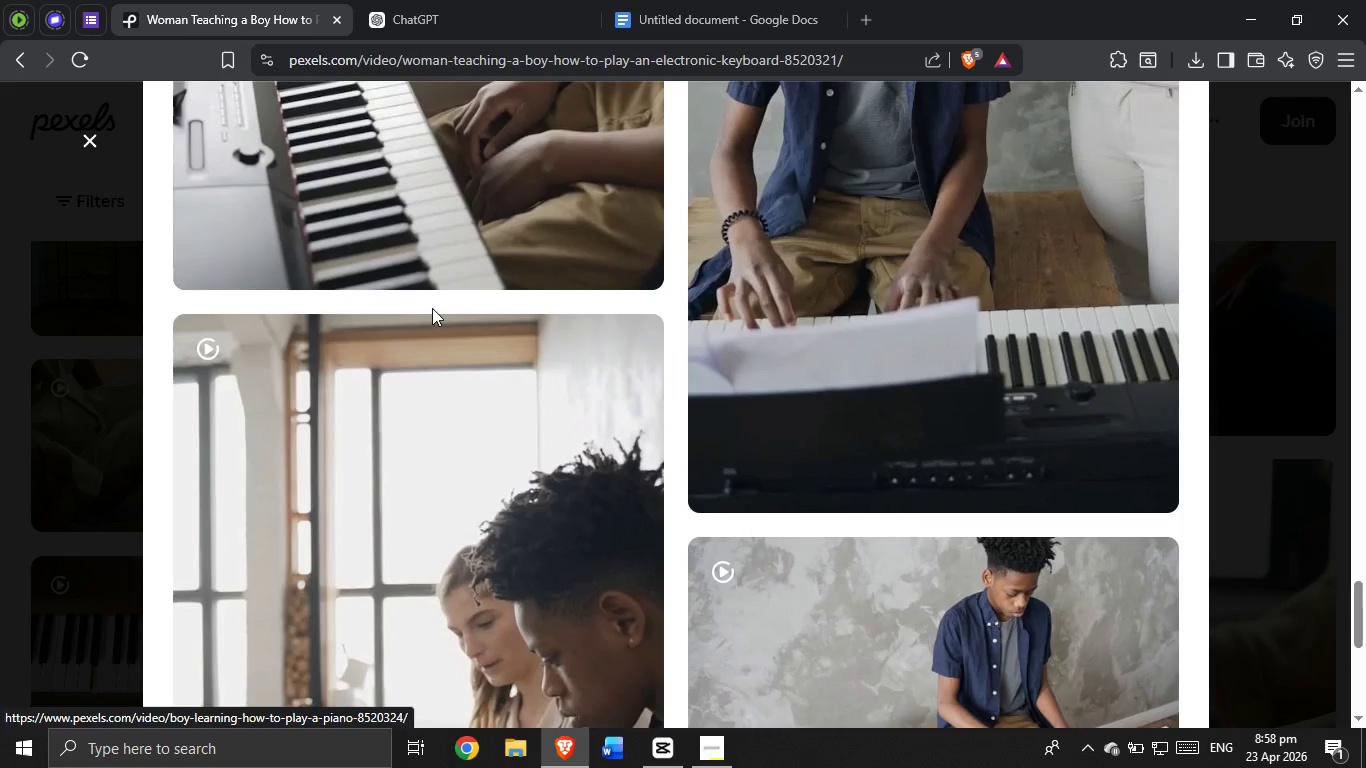 
scroll: coordinate [714, 309], scroll_direction: up, amount: 3.0
 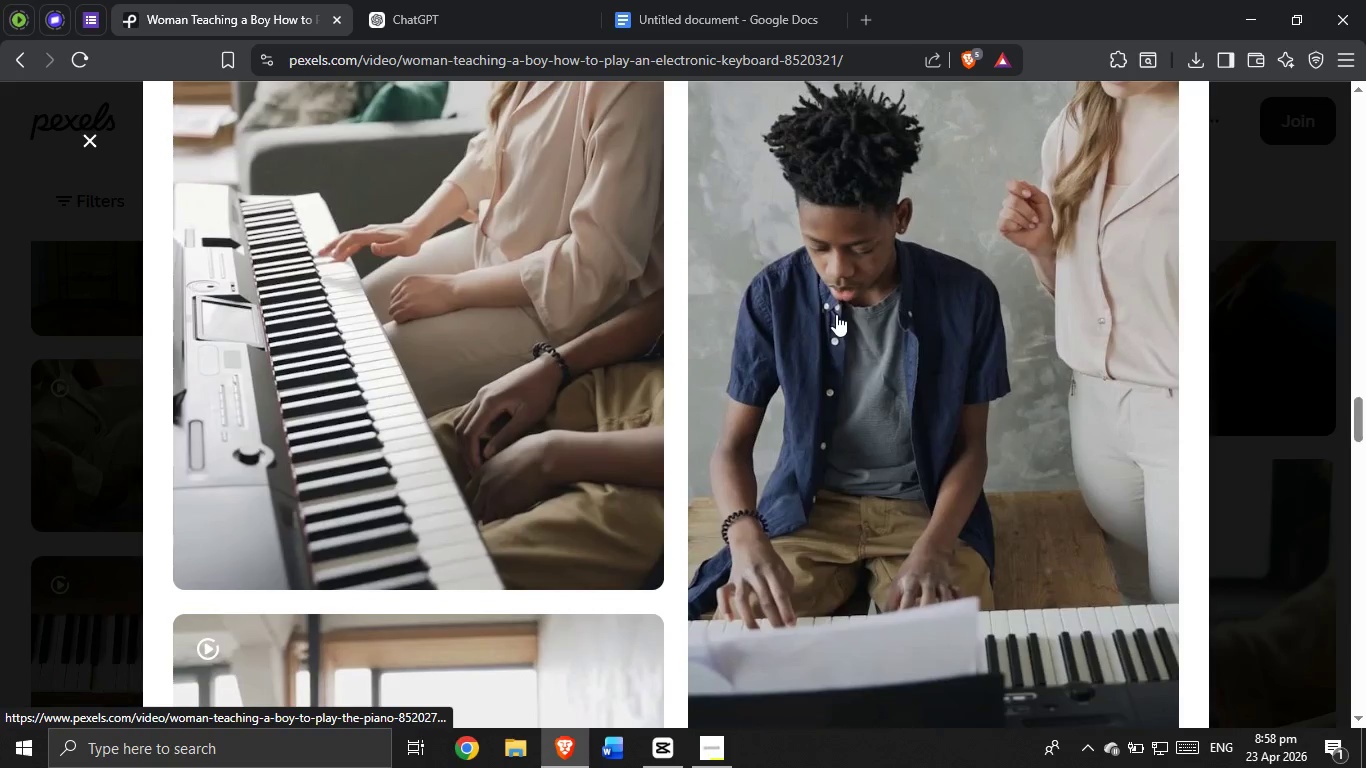 
scroll: coordinate [849, 312], scroll_direction: down, amount: 14.0
 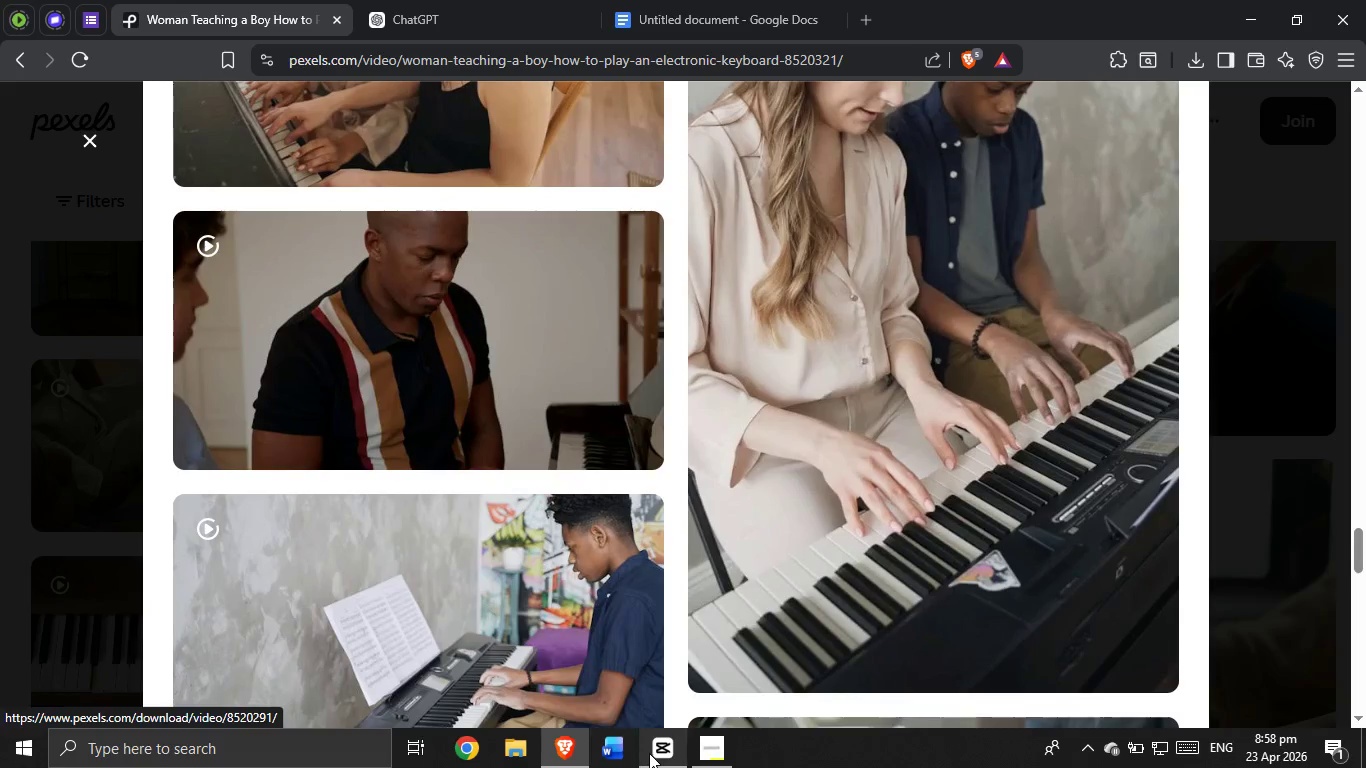 
left_click([651, 752])
 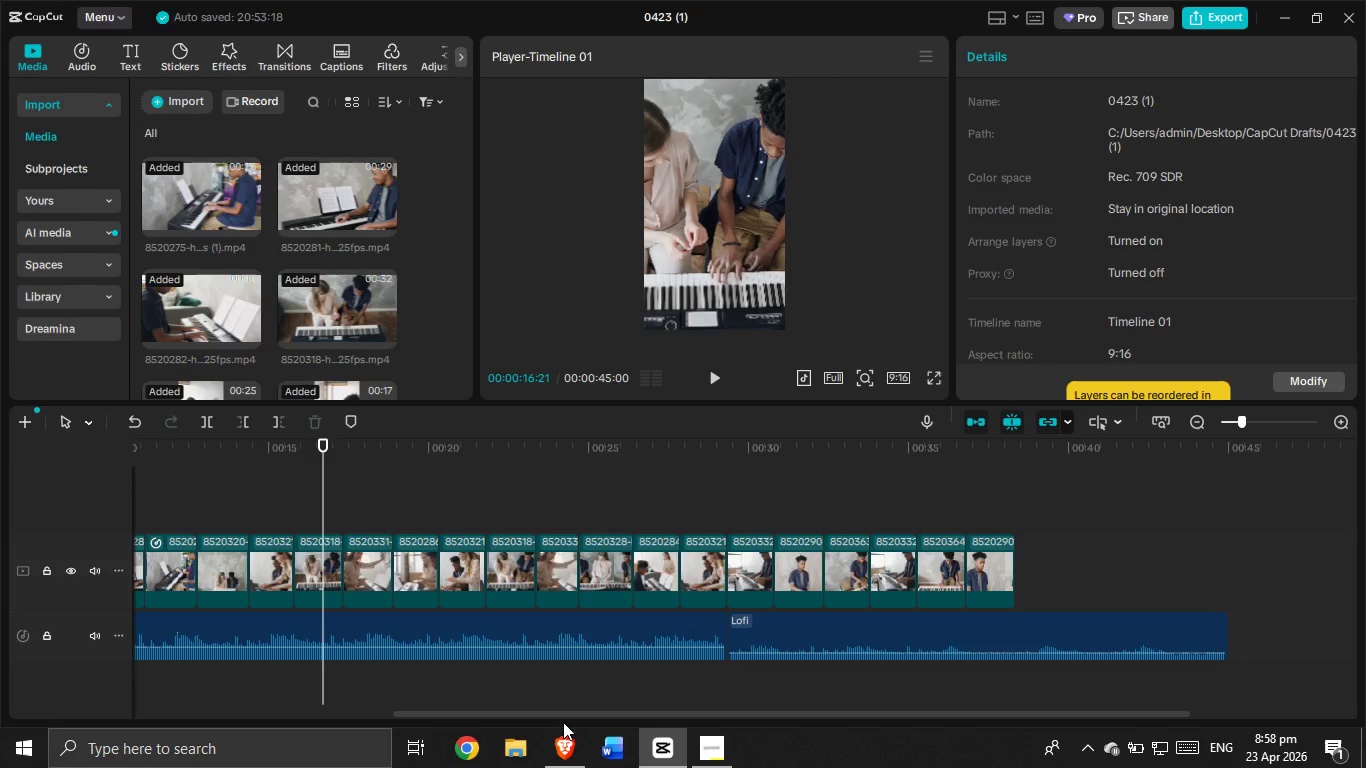 
left_click_drag(start_coordinate=[563, 714], to_coordinate=[349, 737])
 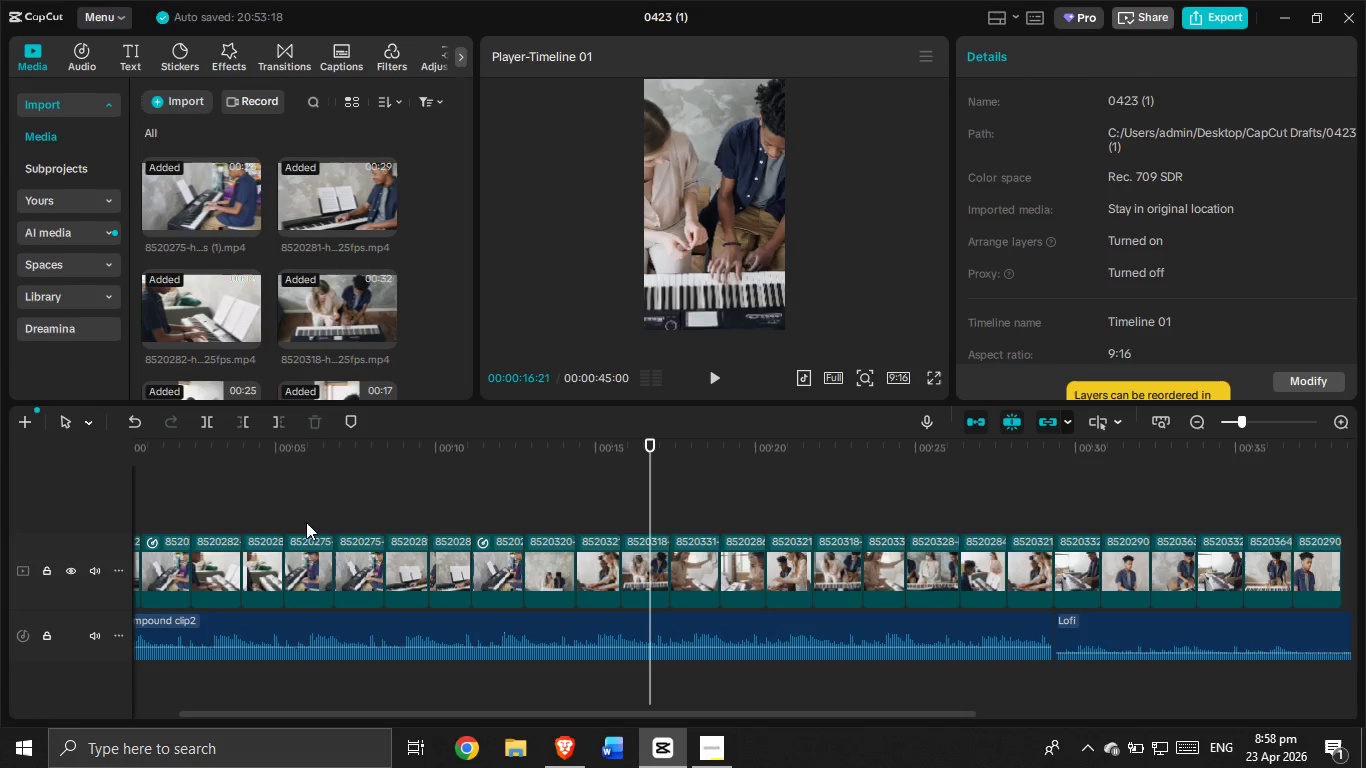 
left_click([306, 497])
 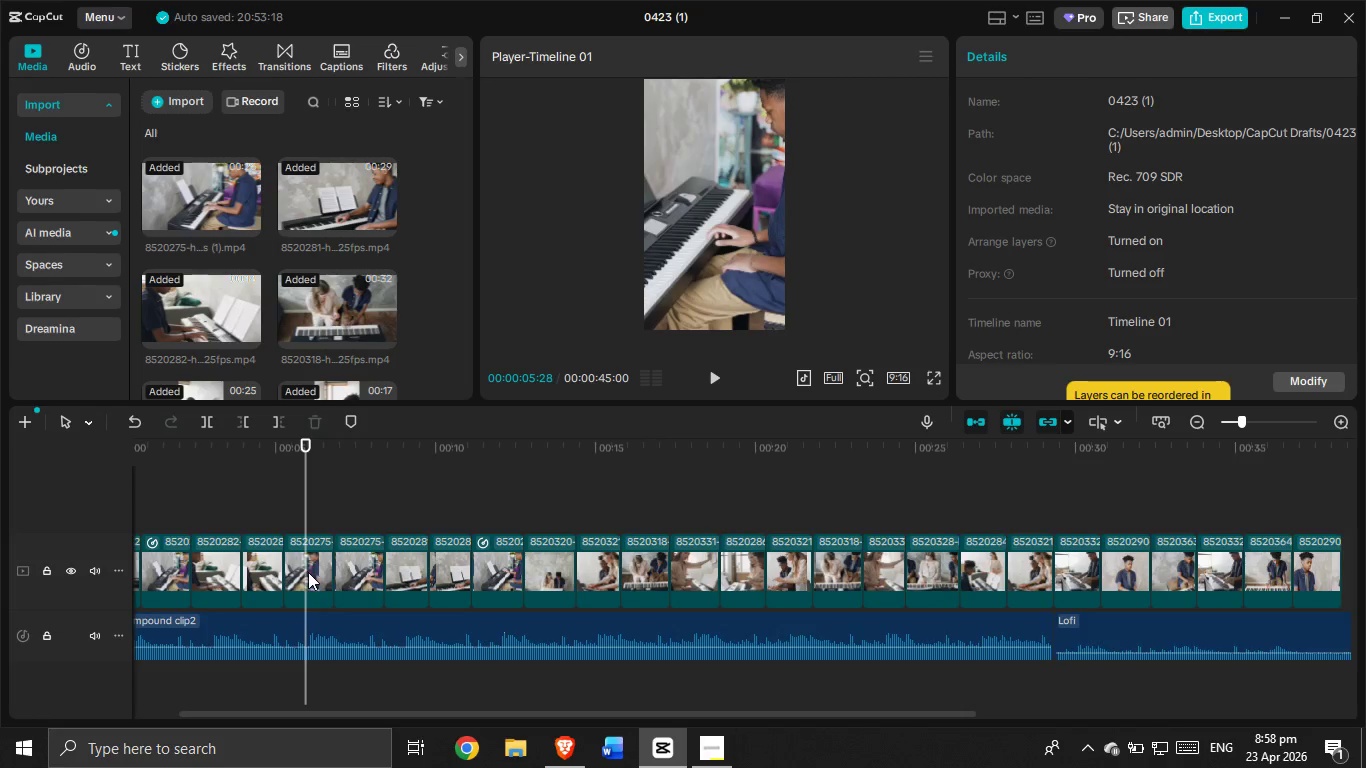 
left_click([308, 572])
 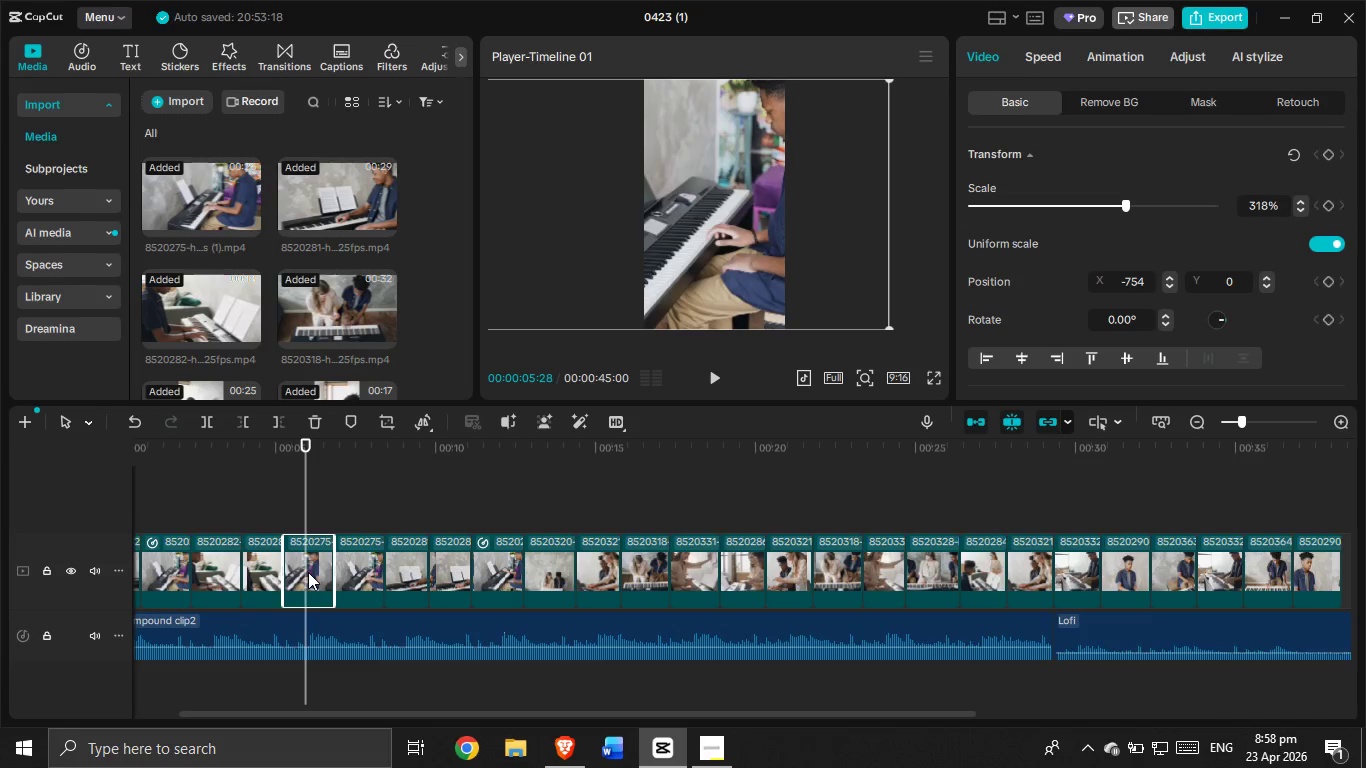 
key(Control+C)
 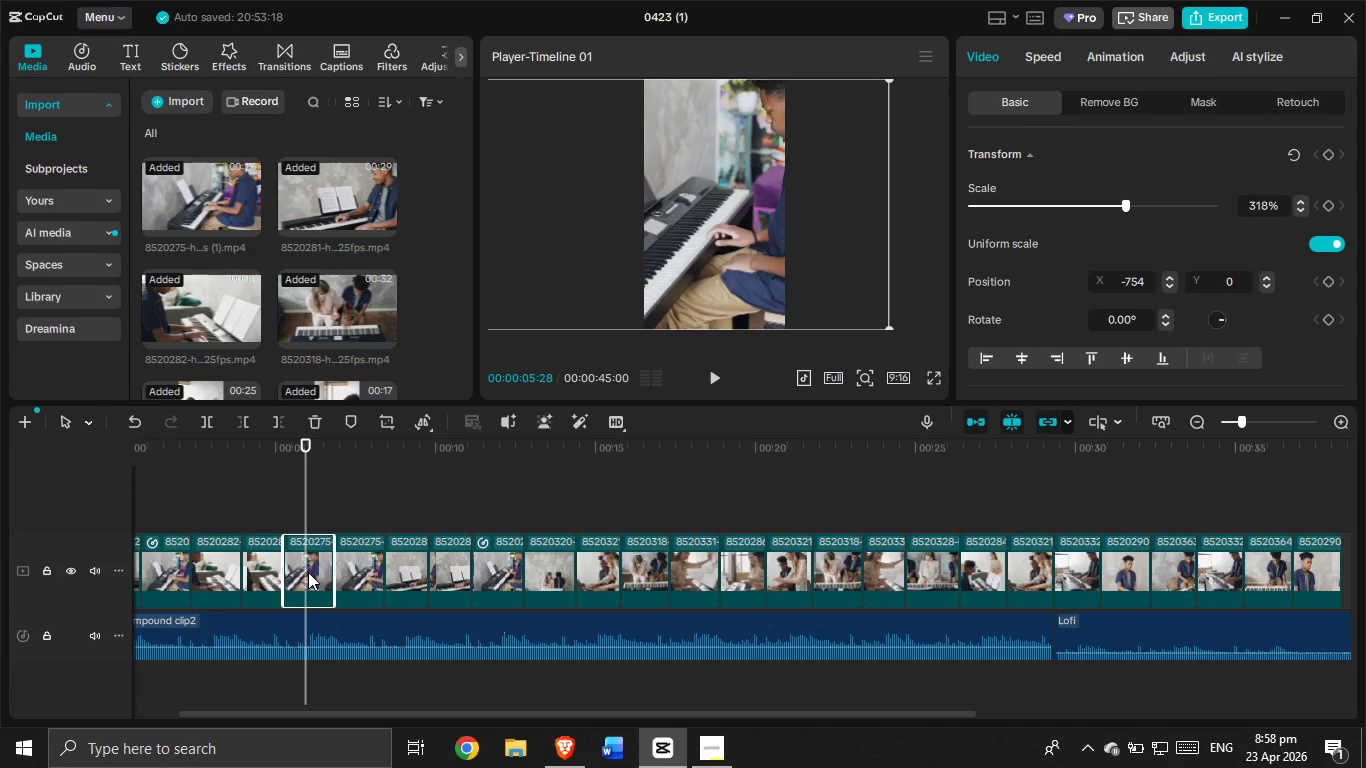 
key(Control+V)
 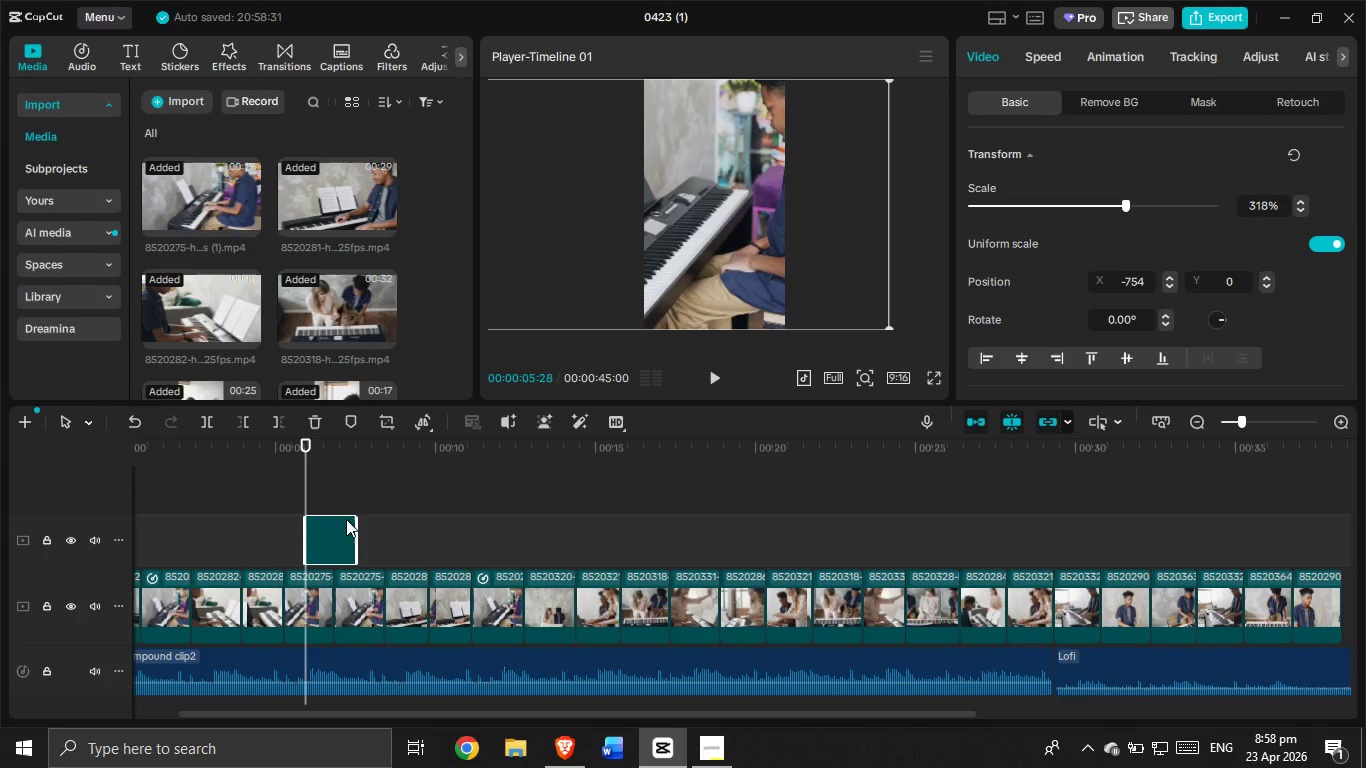 
left_click_drag(start_coordinate=[334, 529], to_coordinate=[812, 610])
 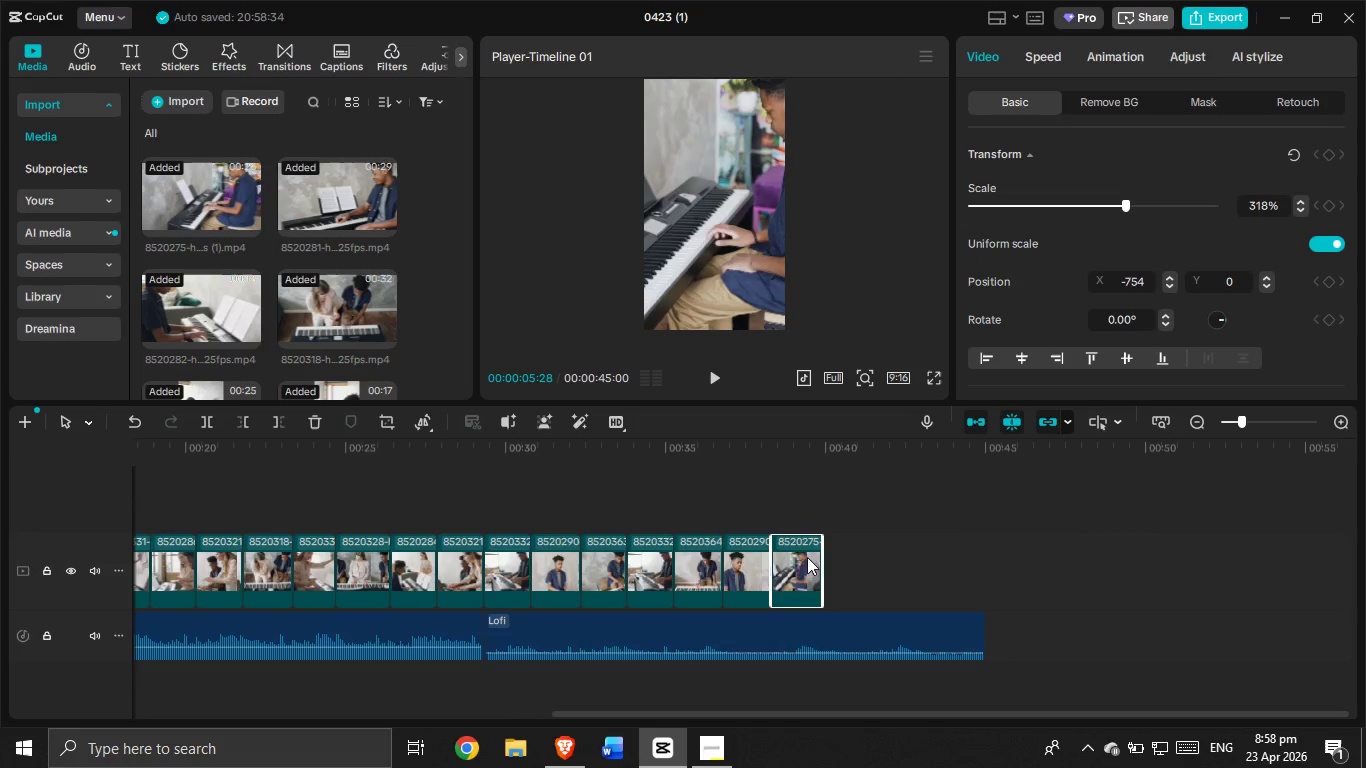 
left_click_drag(start_coordinate=[798, 560], to_coordinate=[794, 498])
 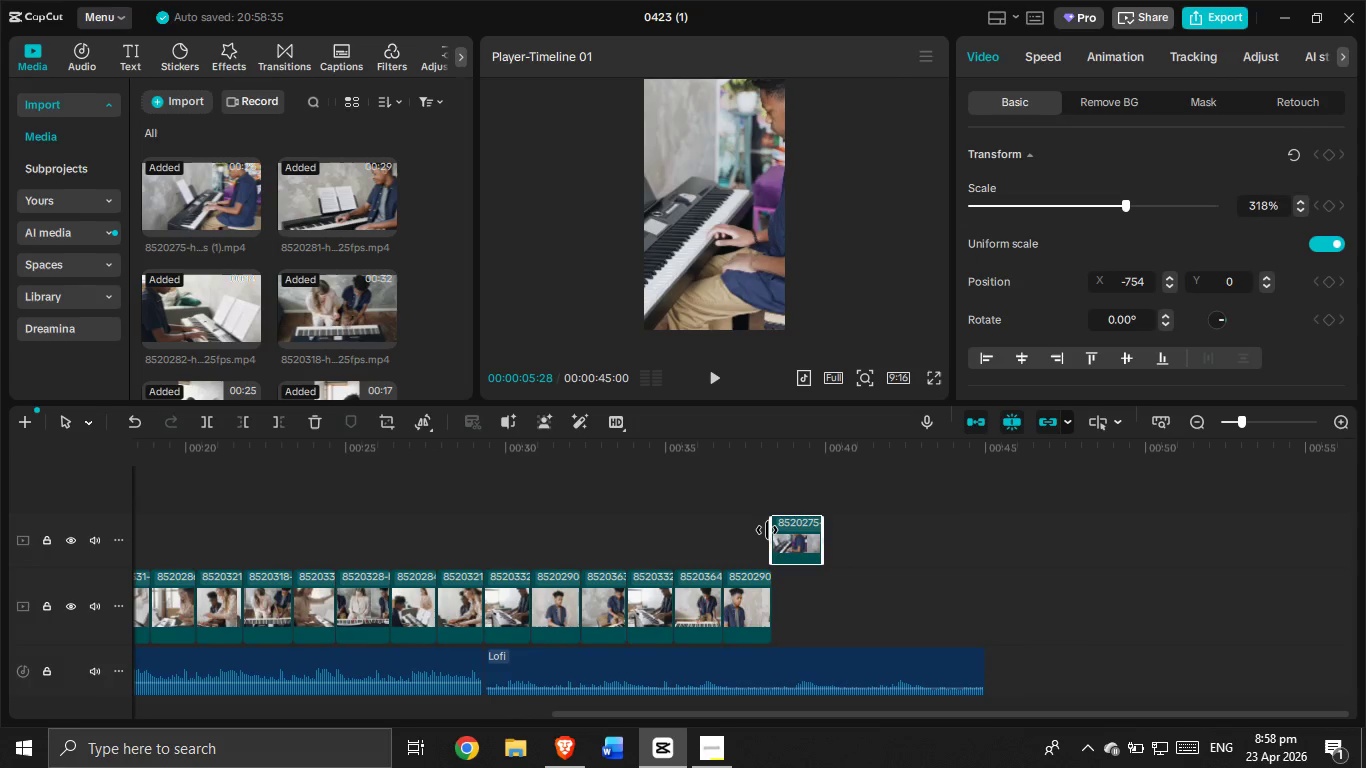 
left_click_drag(start_coordinate=[767, 529], to_coordinate=[487, 537])
 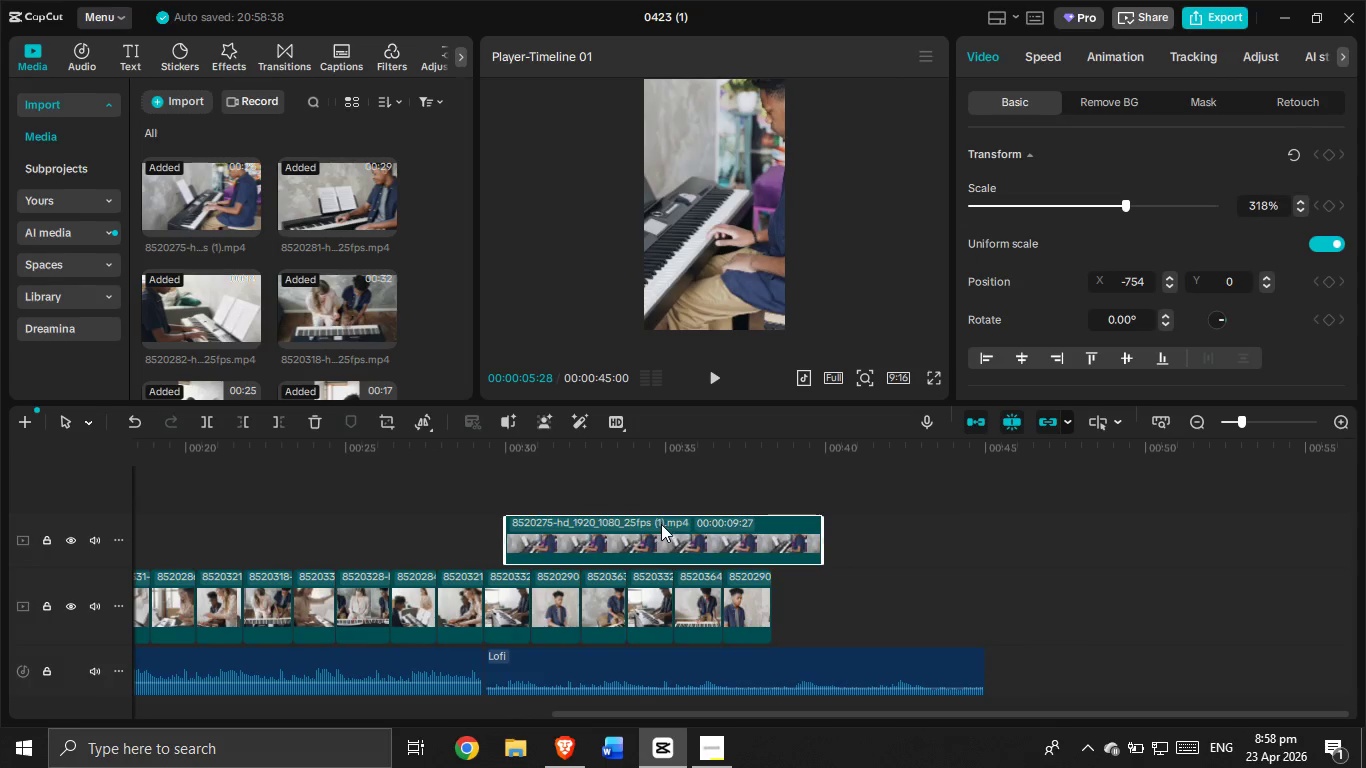 
left_click_drag(start_coordinate=[658, 527], to_coordinate=[928, 595])
 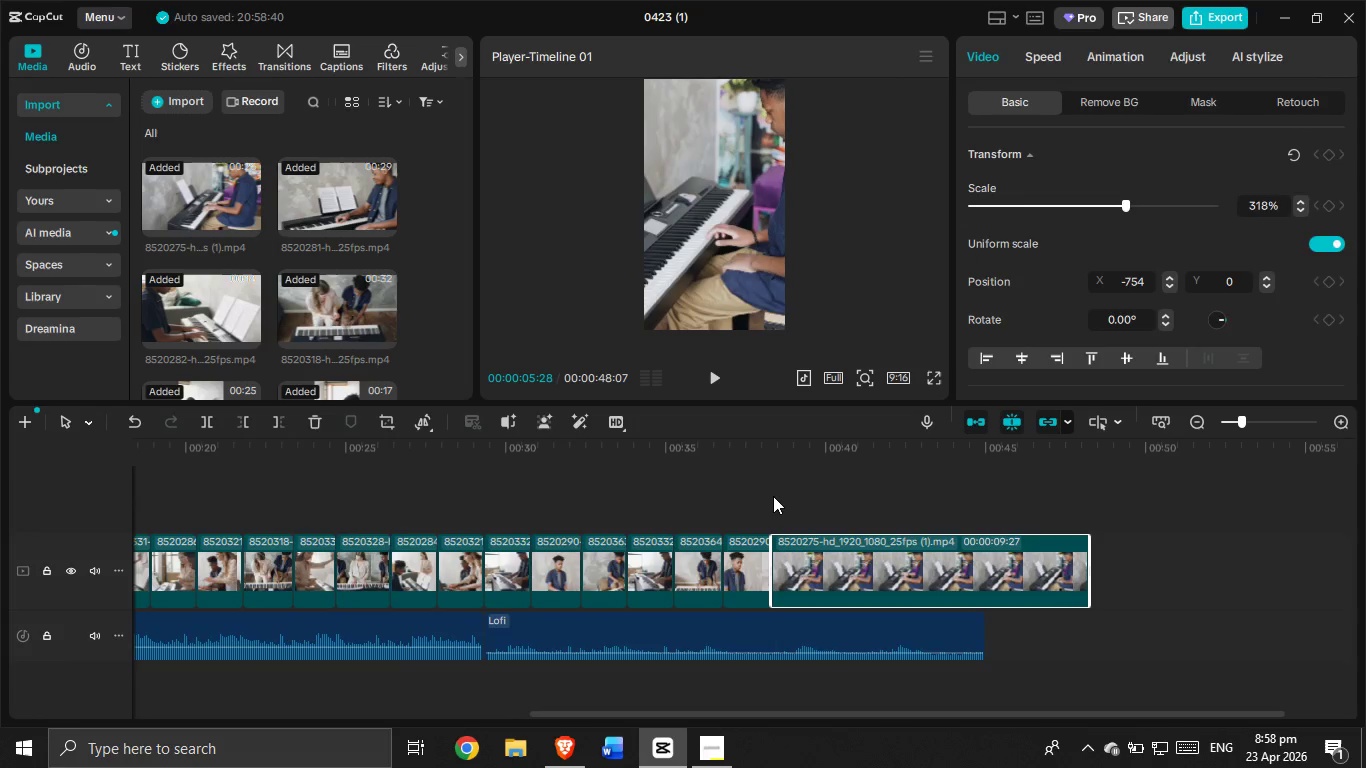 
left_click([773, 496])
 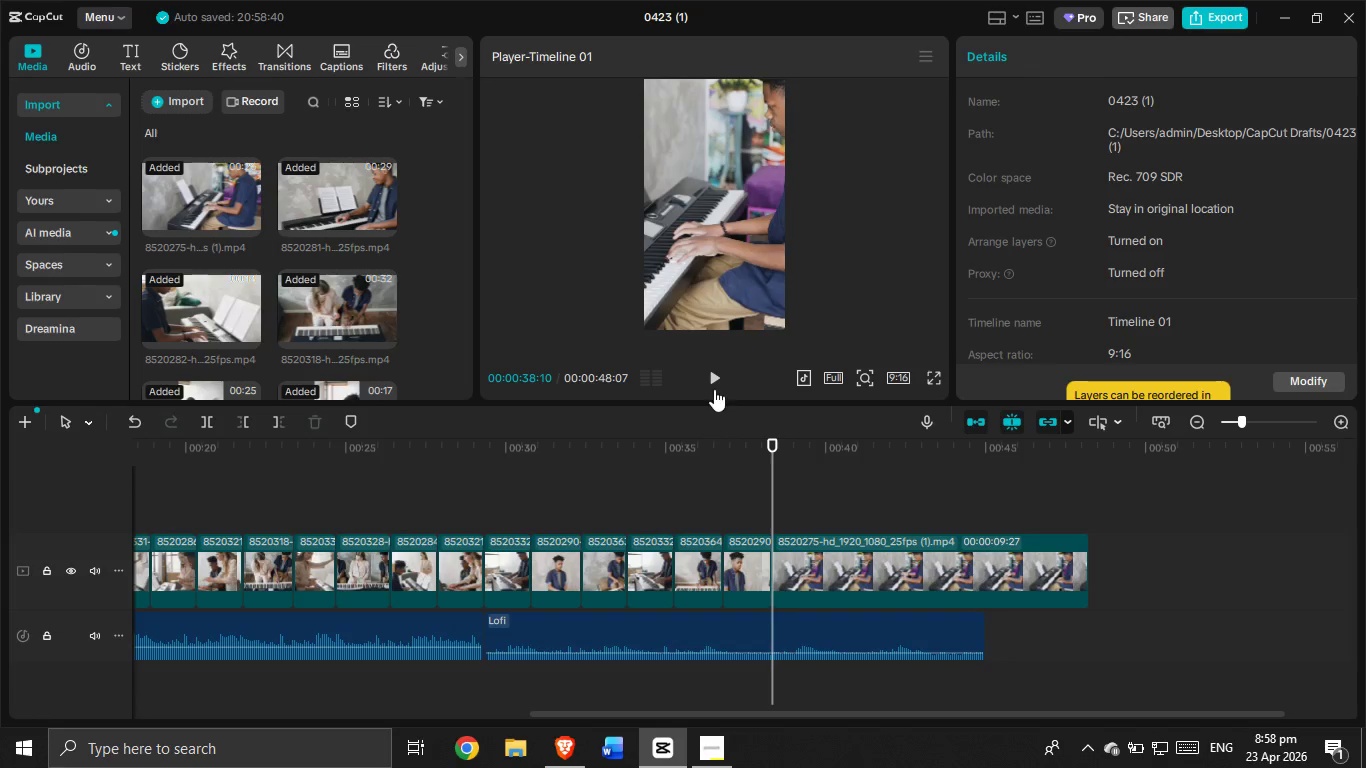 
left_click([715, 377])
 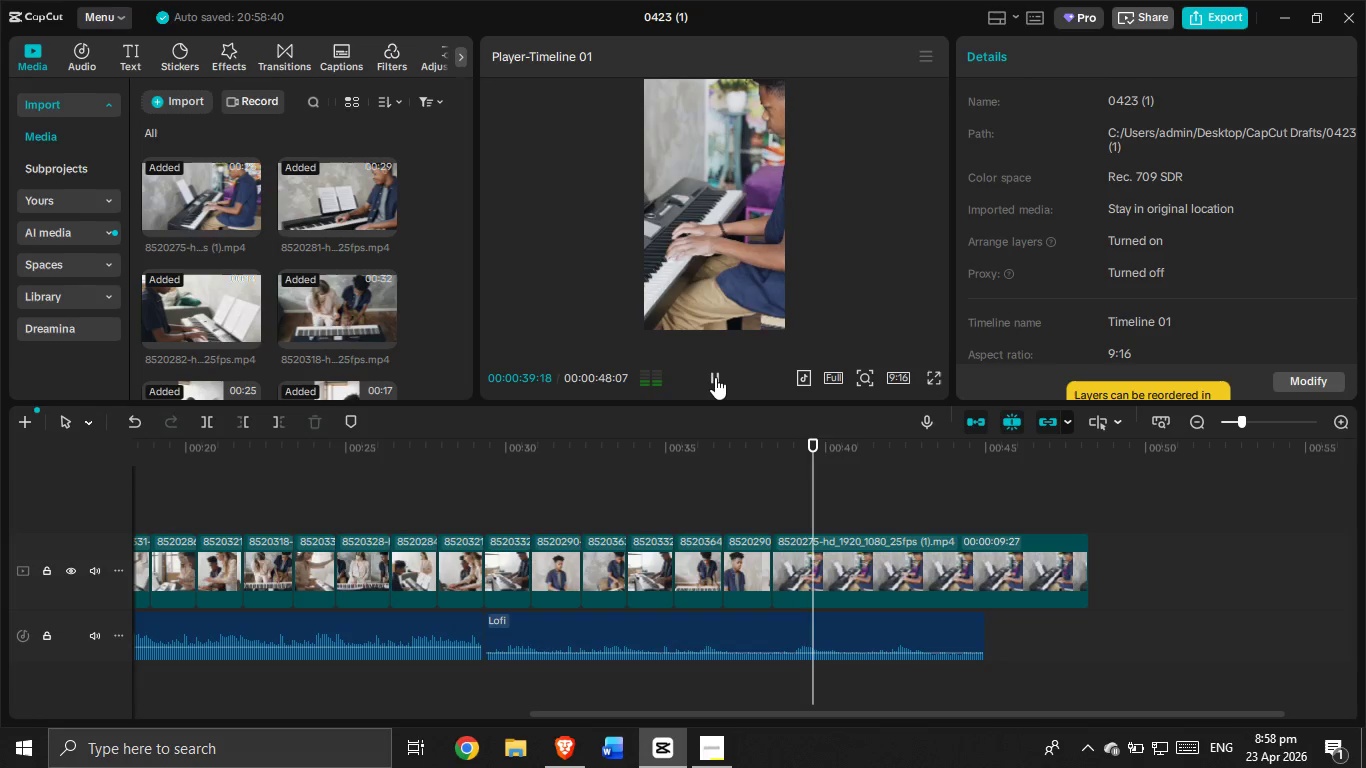 
left_click([715, 377])
 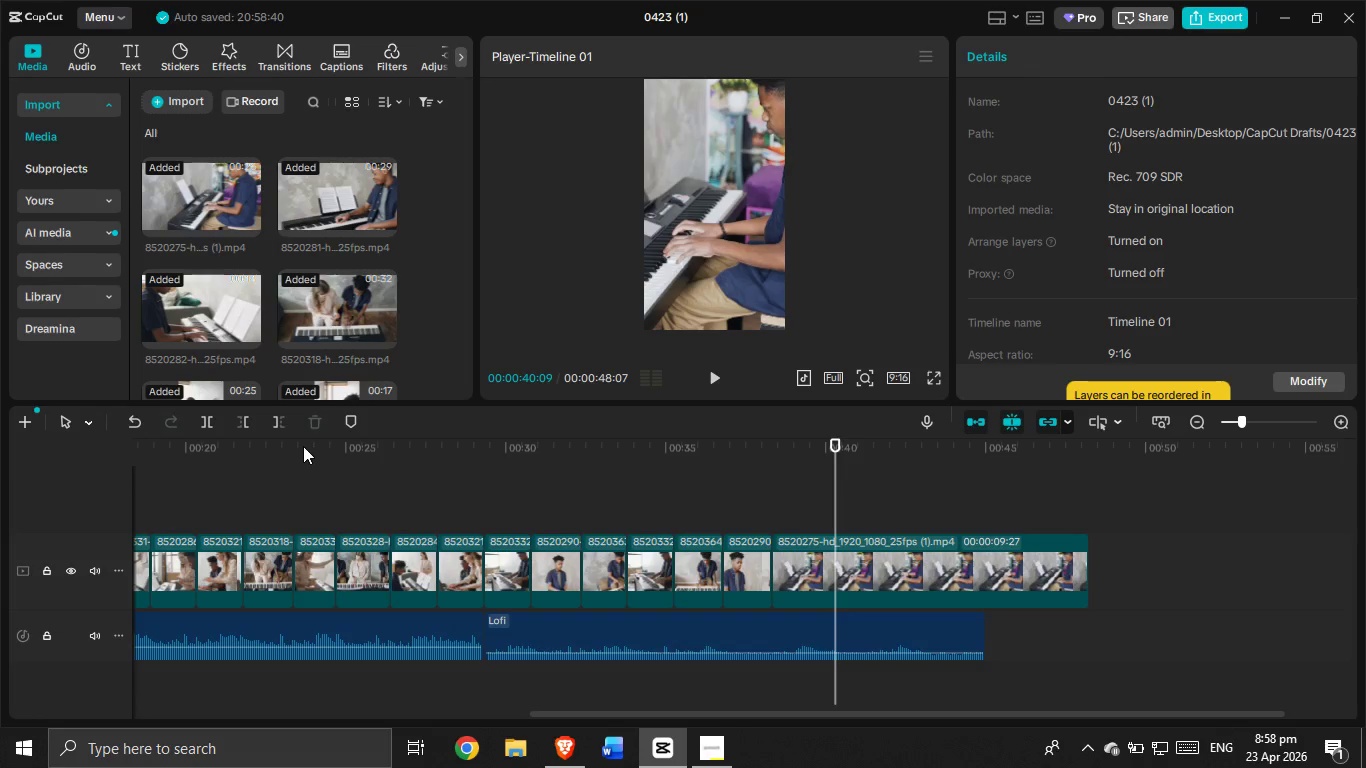 
left_click([281, 420])
 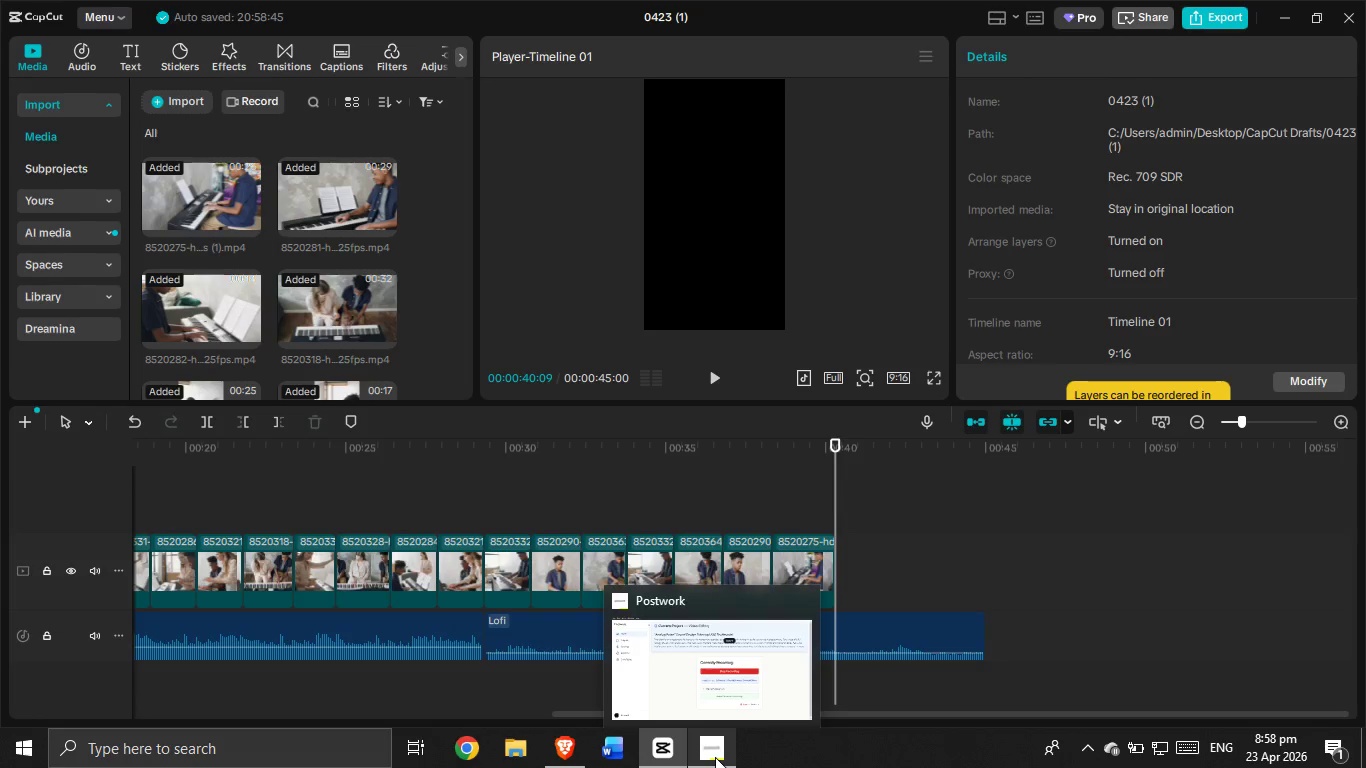 
left_click([715, 757])